 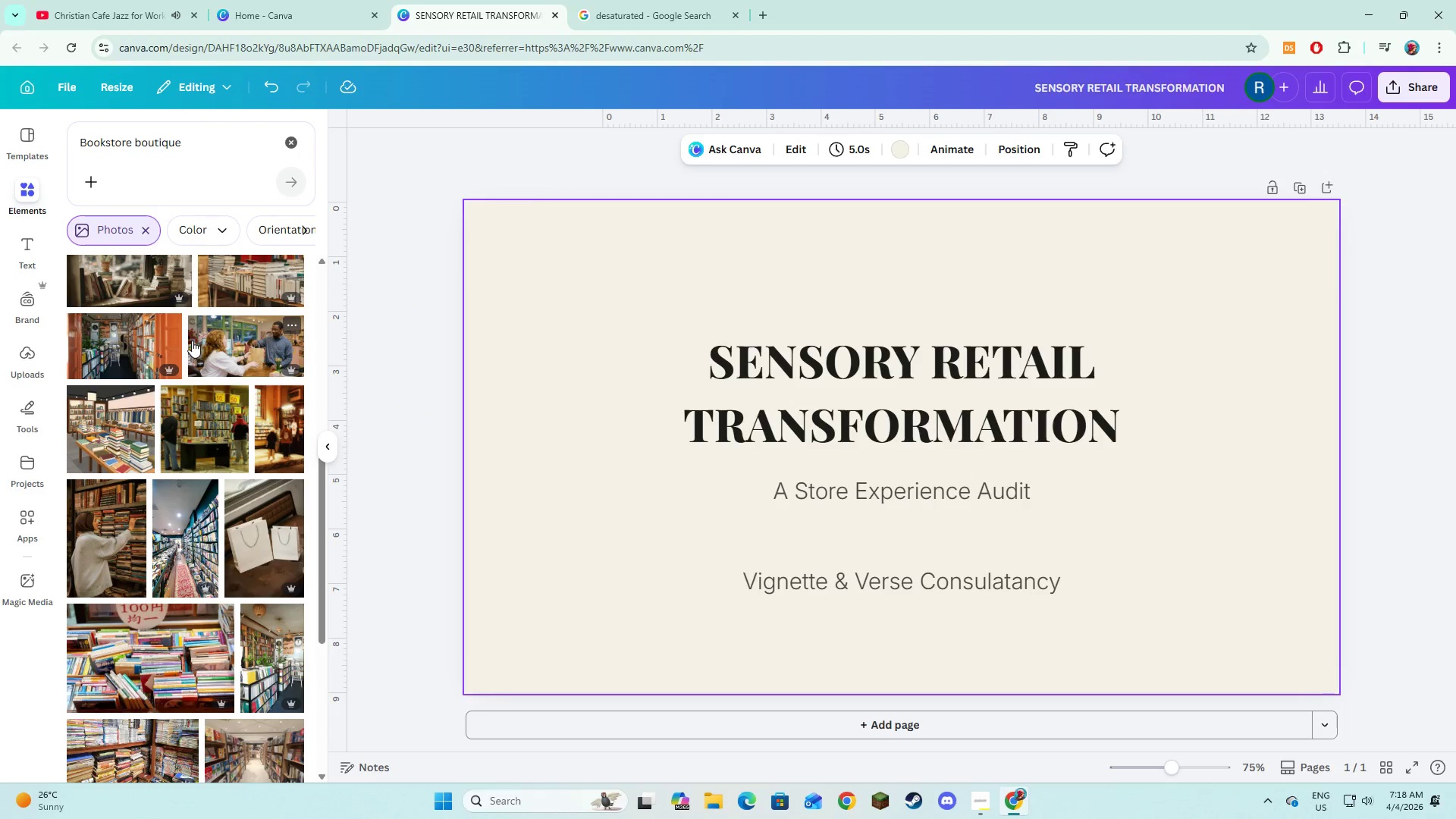 
scroll: coordinate [187, 397], scroll_direction: up, amount: 6.0
 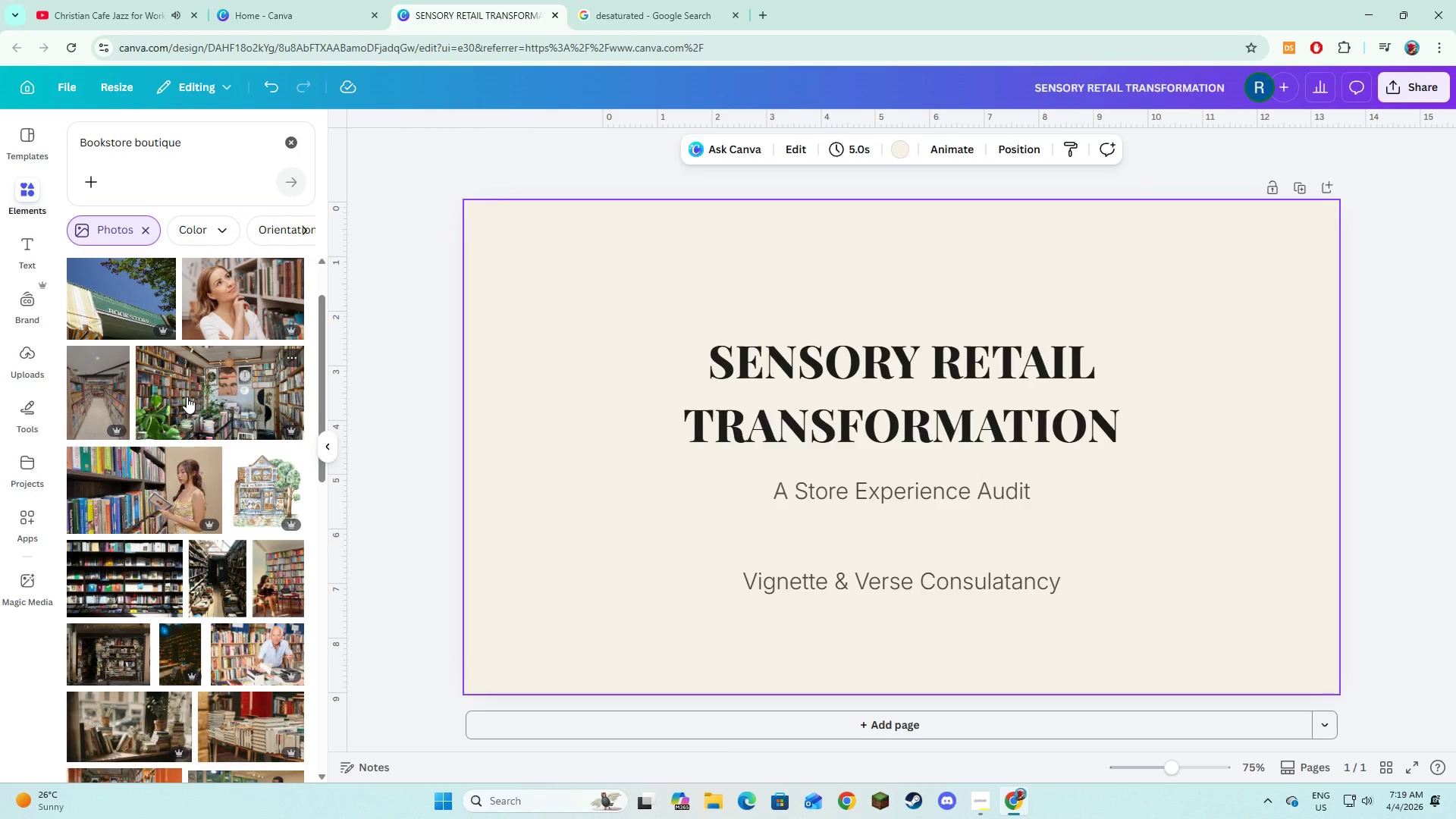 
scroll: coordinate [189, 393], scroll_direction: down, amount: 9.0
 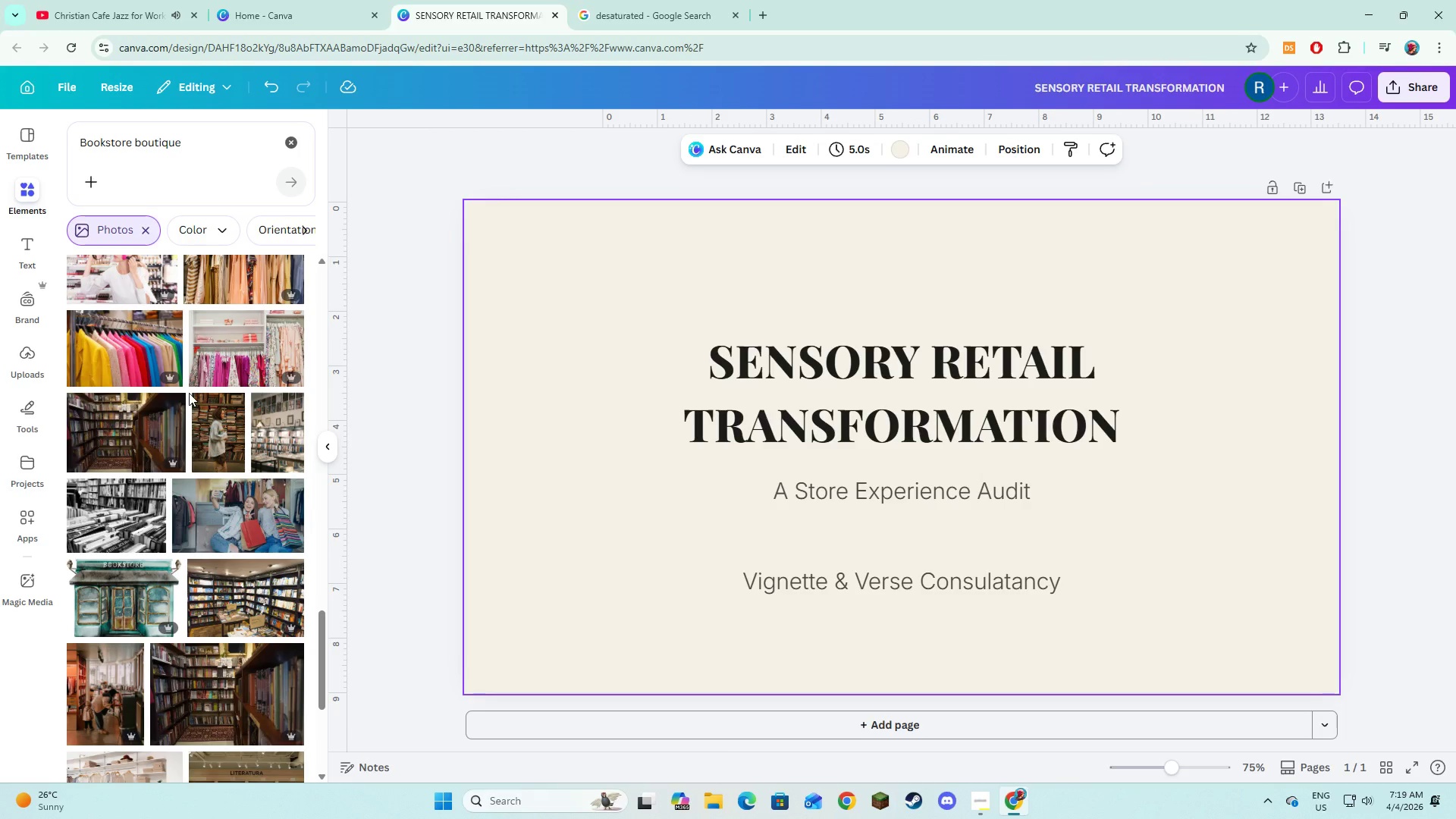 
left_click([245, 601])
 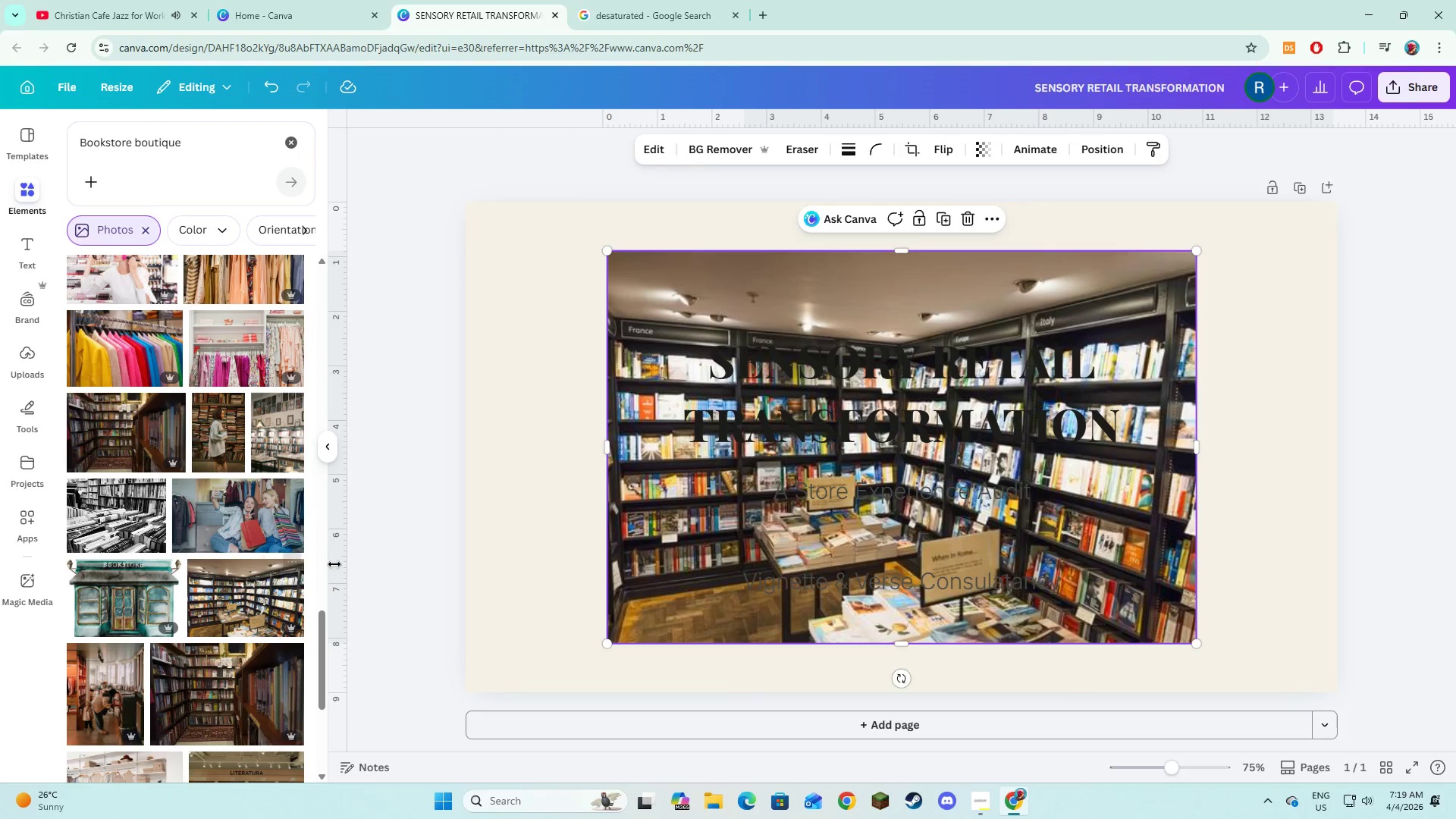 
mouse_move([378, 582])
 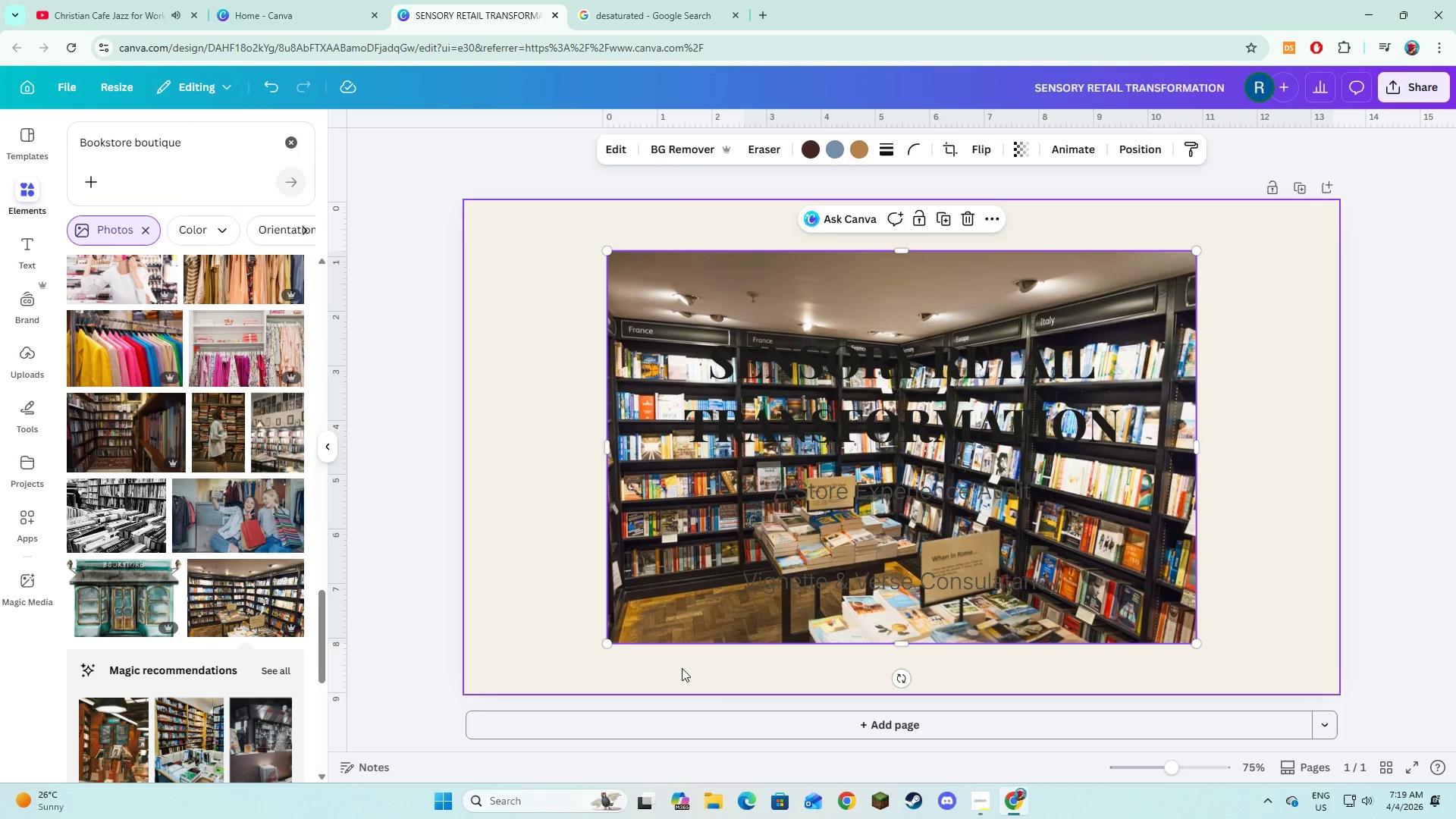 
double_click([686, 637])
 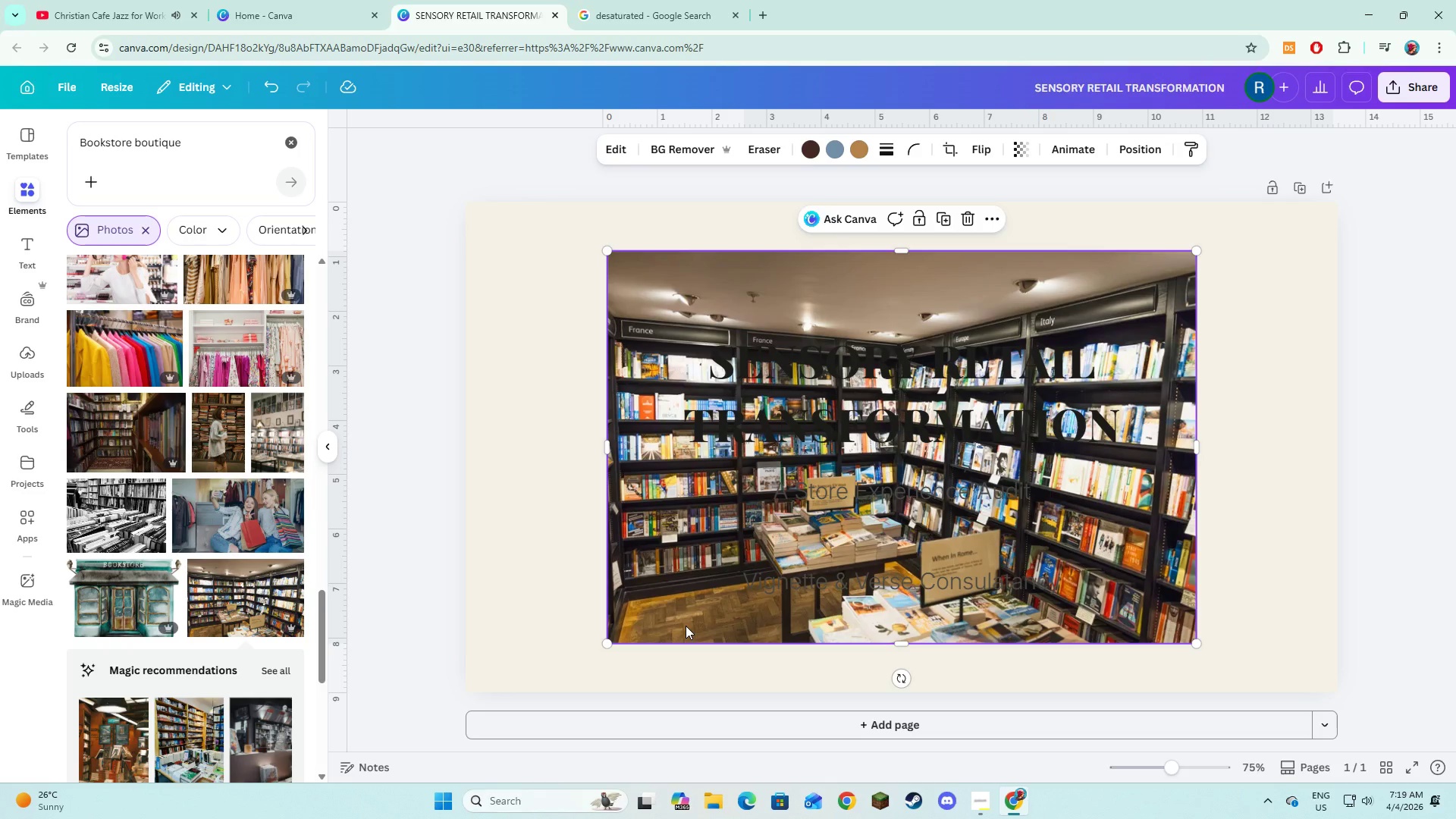 
left_click_drag(start_coordinate=[686, 626], to_coordinate=[544, 577])
 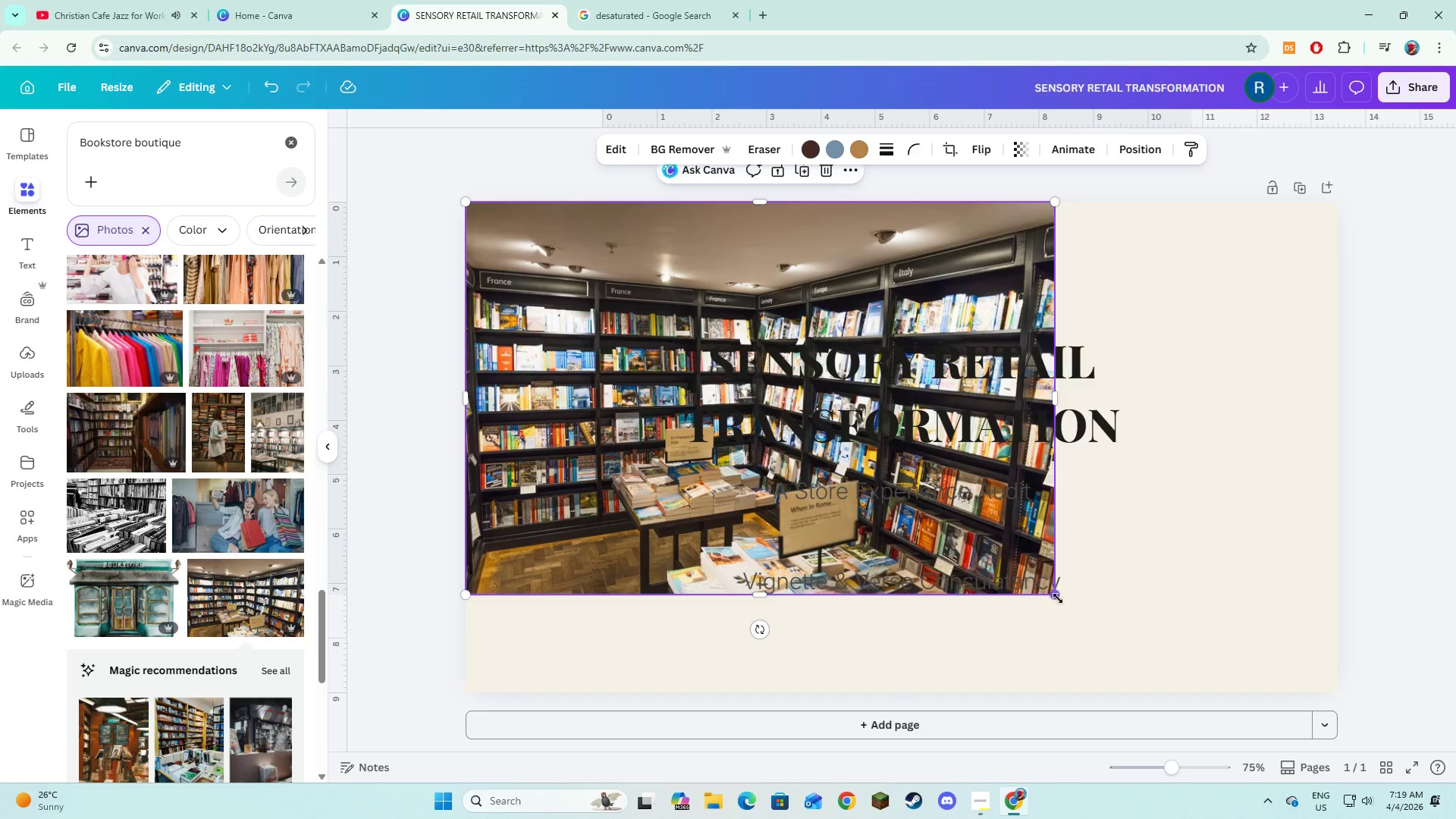 
left_click_drag(start_coordinate=[1057, 598], to_coordinate=[1396, 699])
 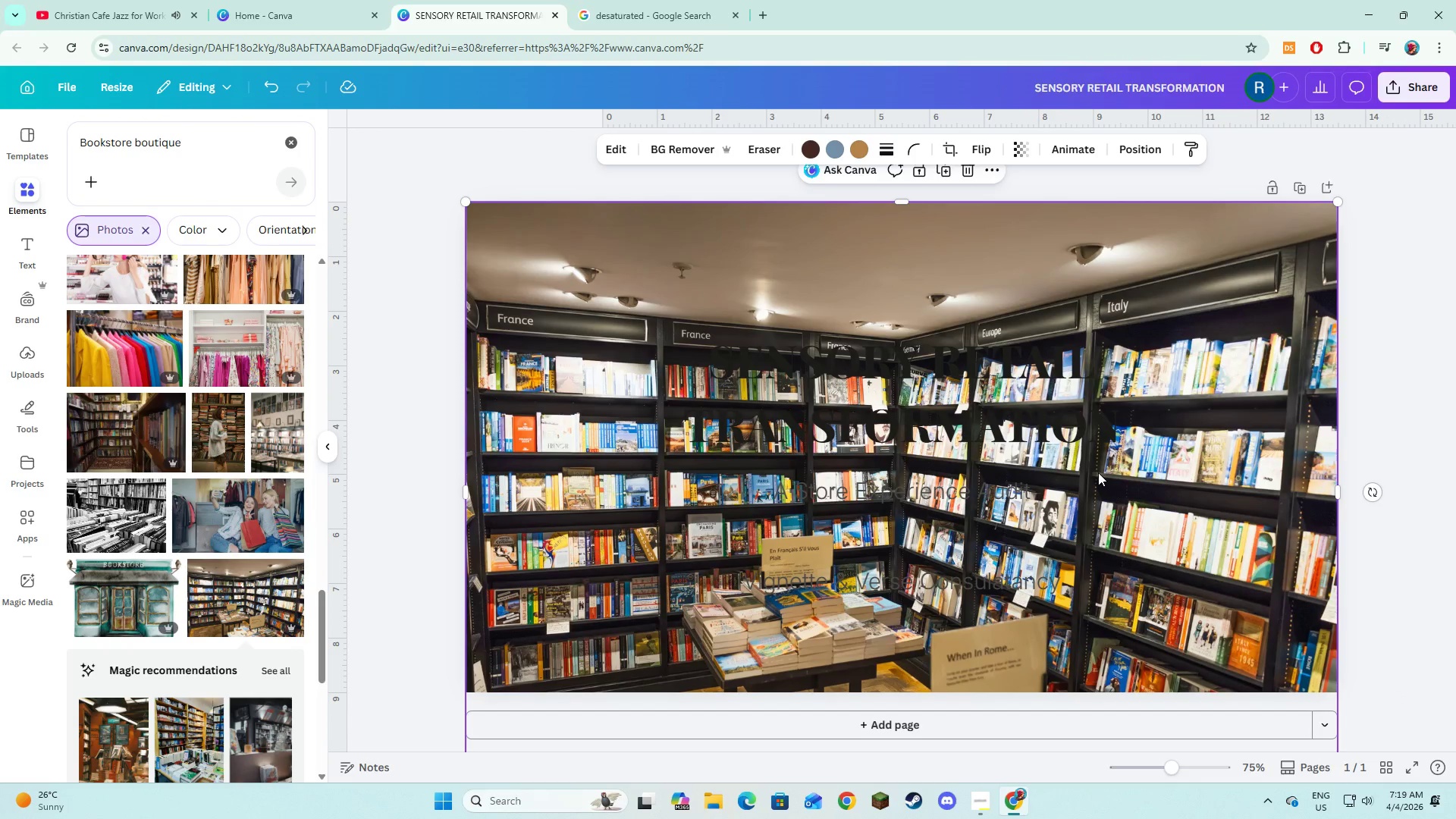 
left_click_drag(start_coordinate=[1098, 472], to_coordinate=[1096, 438])
 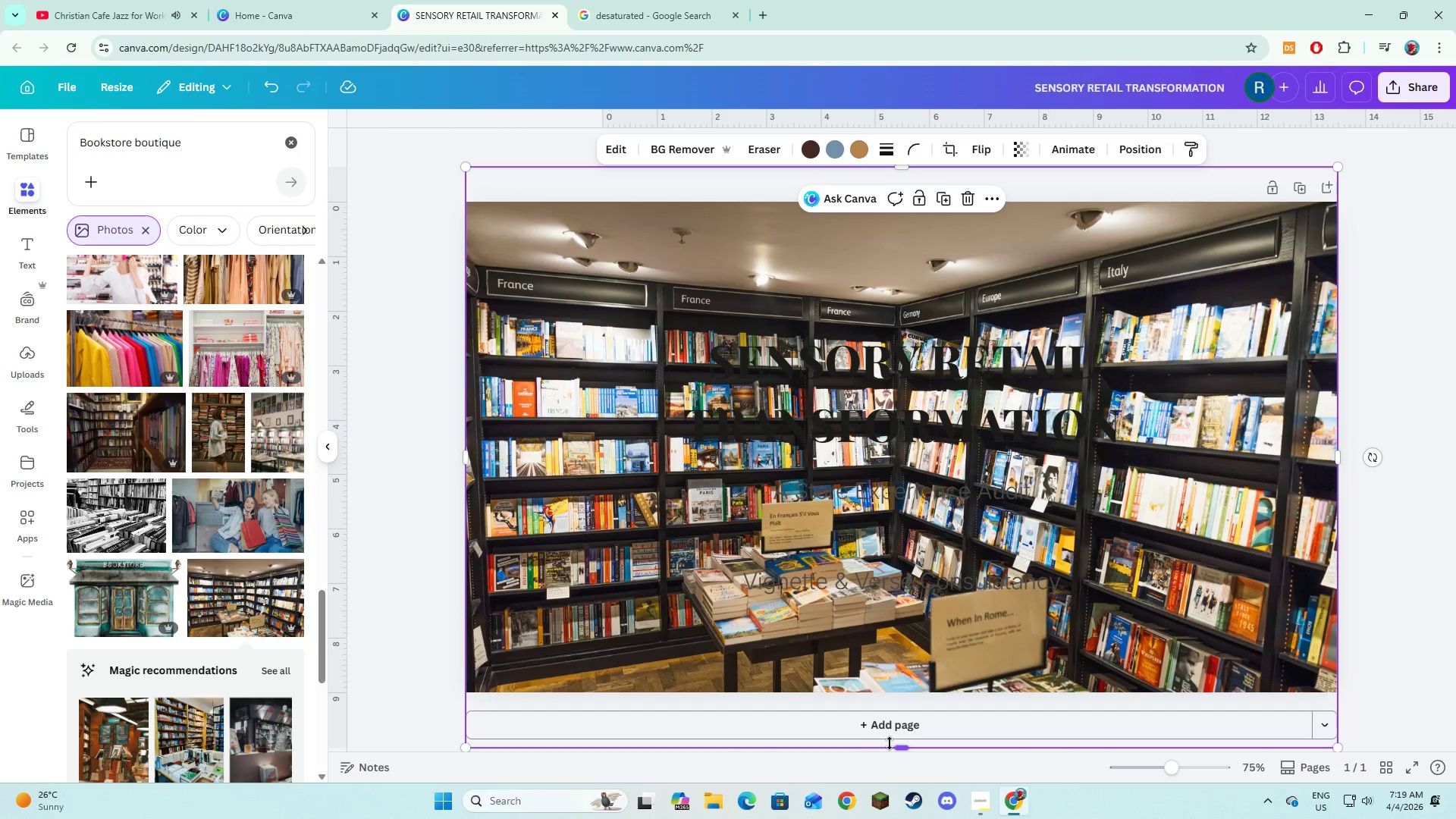 
left_click_drag(start_coordinate=[891, 743], to_coordinate=[887, 690])
 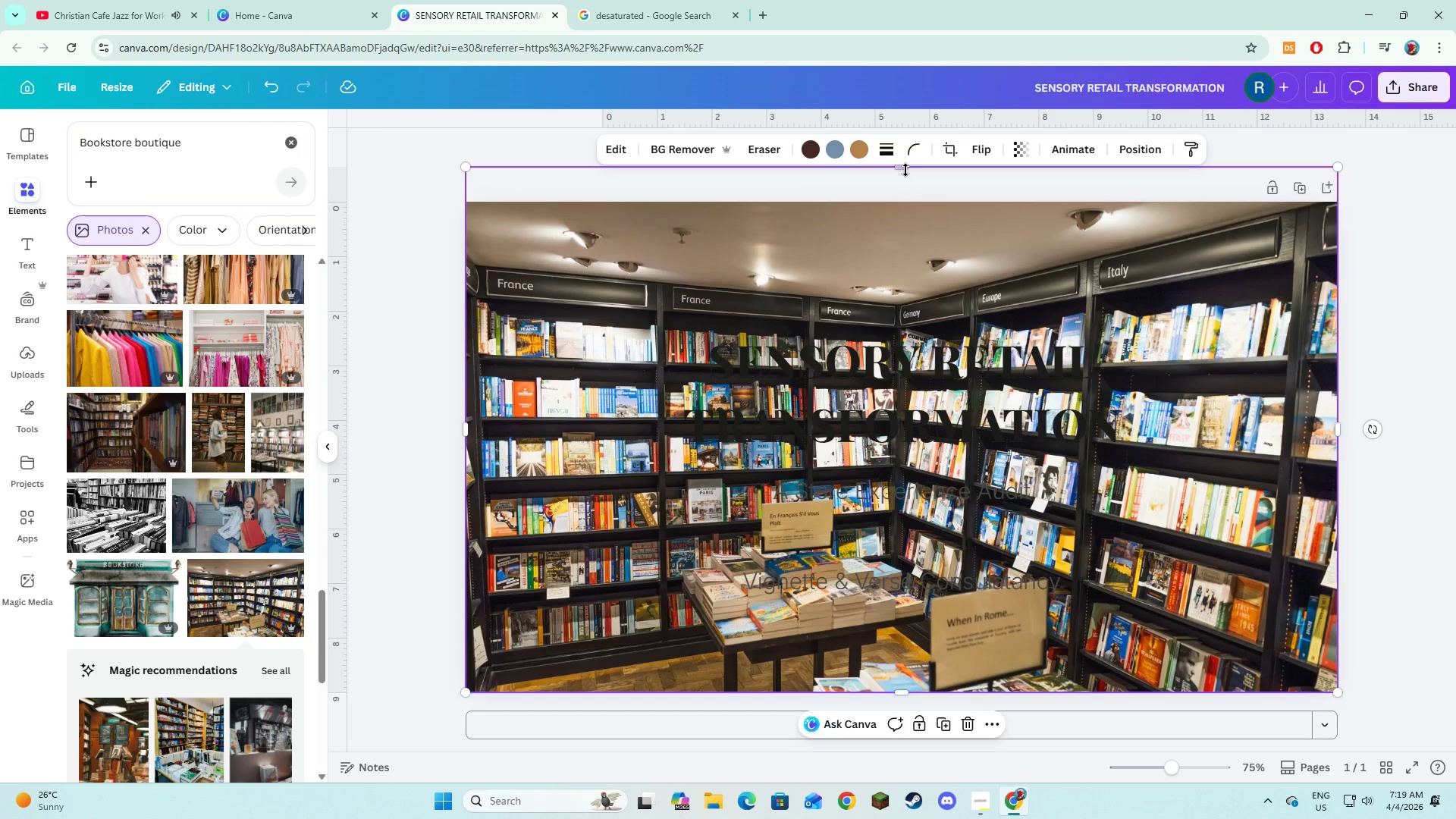 
left_click_drag(start_coordinate=[903, 168], to_coordinate=[900, 202])
 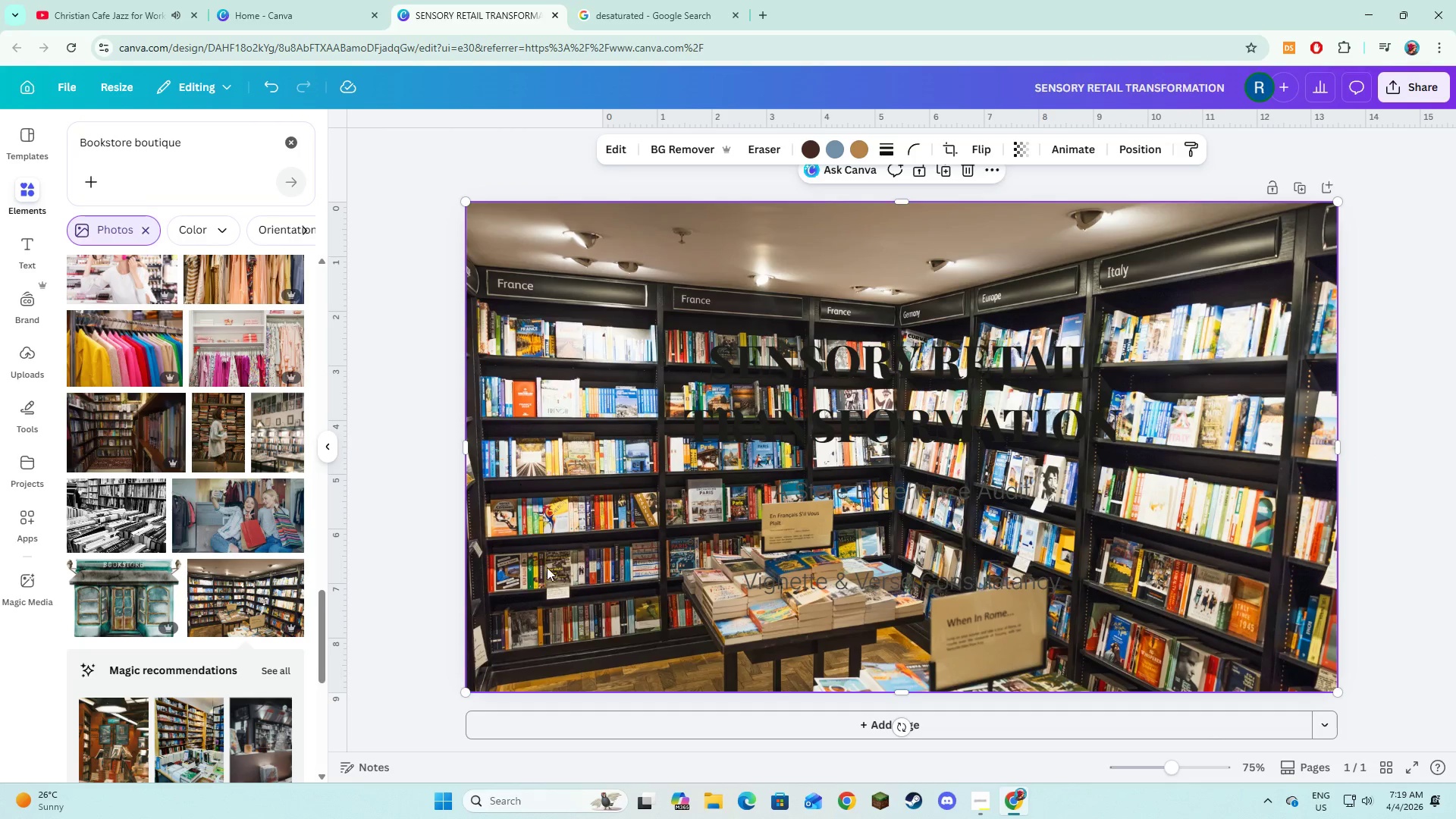 
right_click([539, 592])
 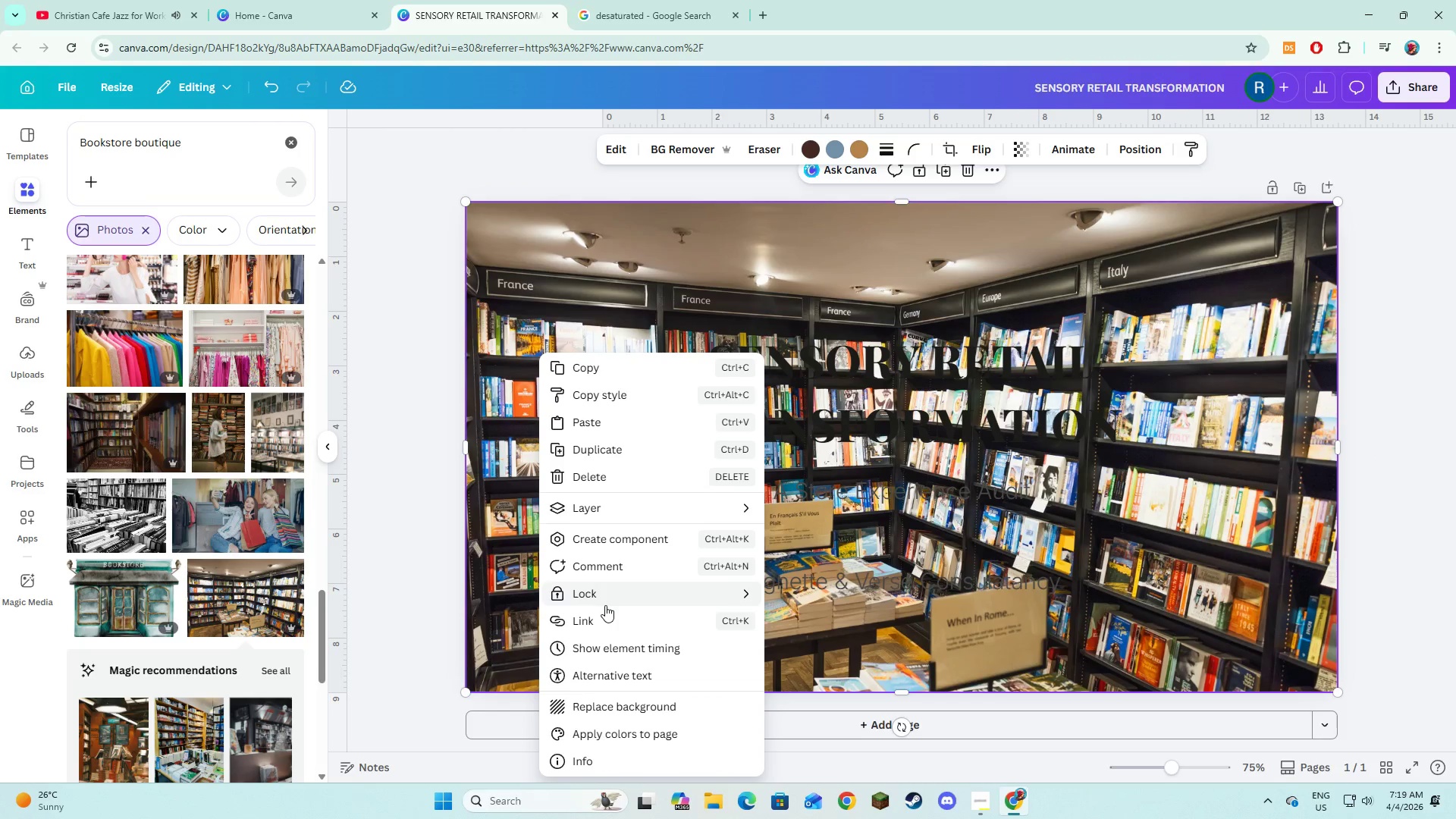 
left_click([607, 513])
 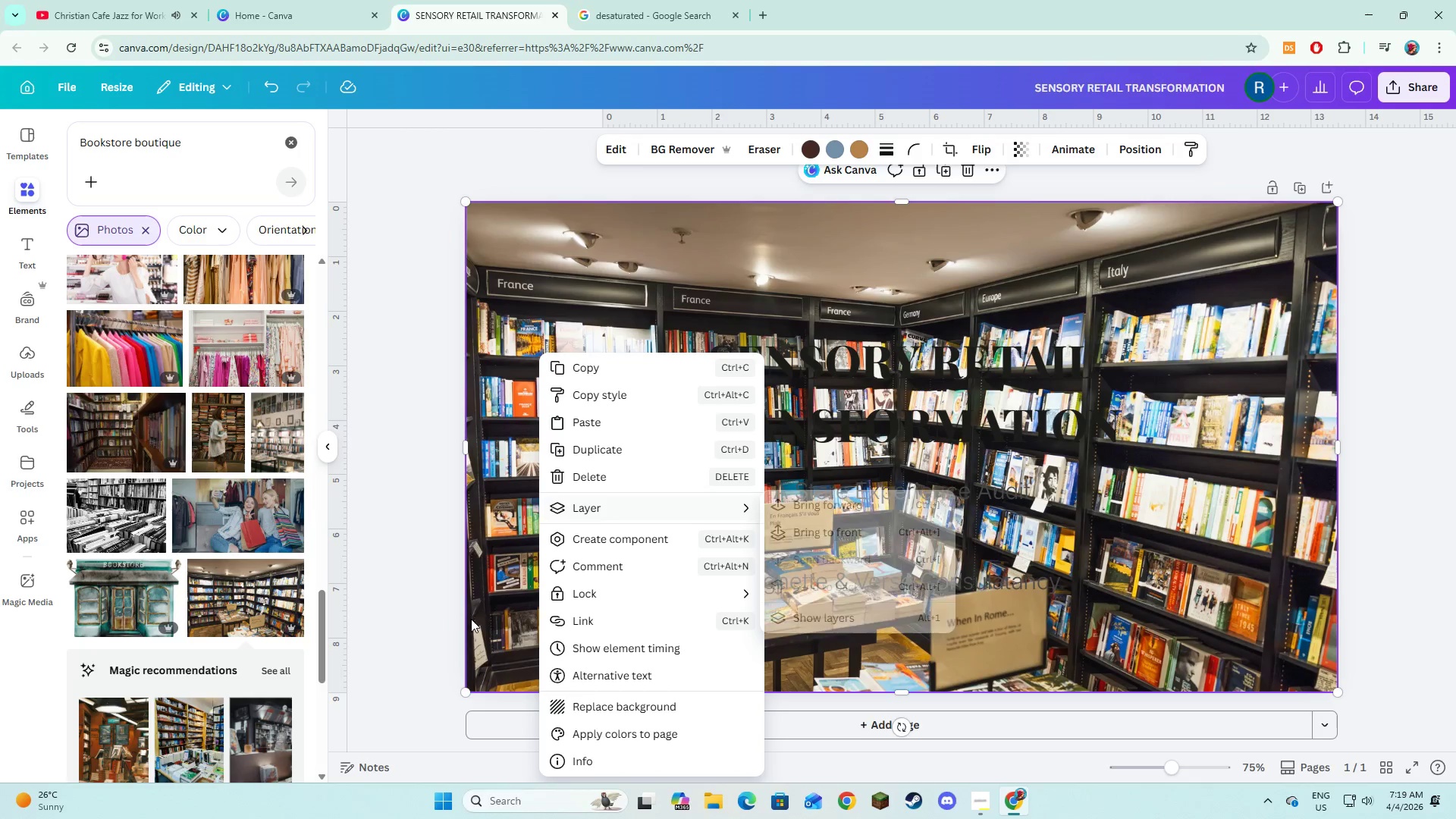 
left_click([430, 632])
 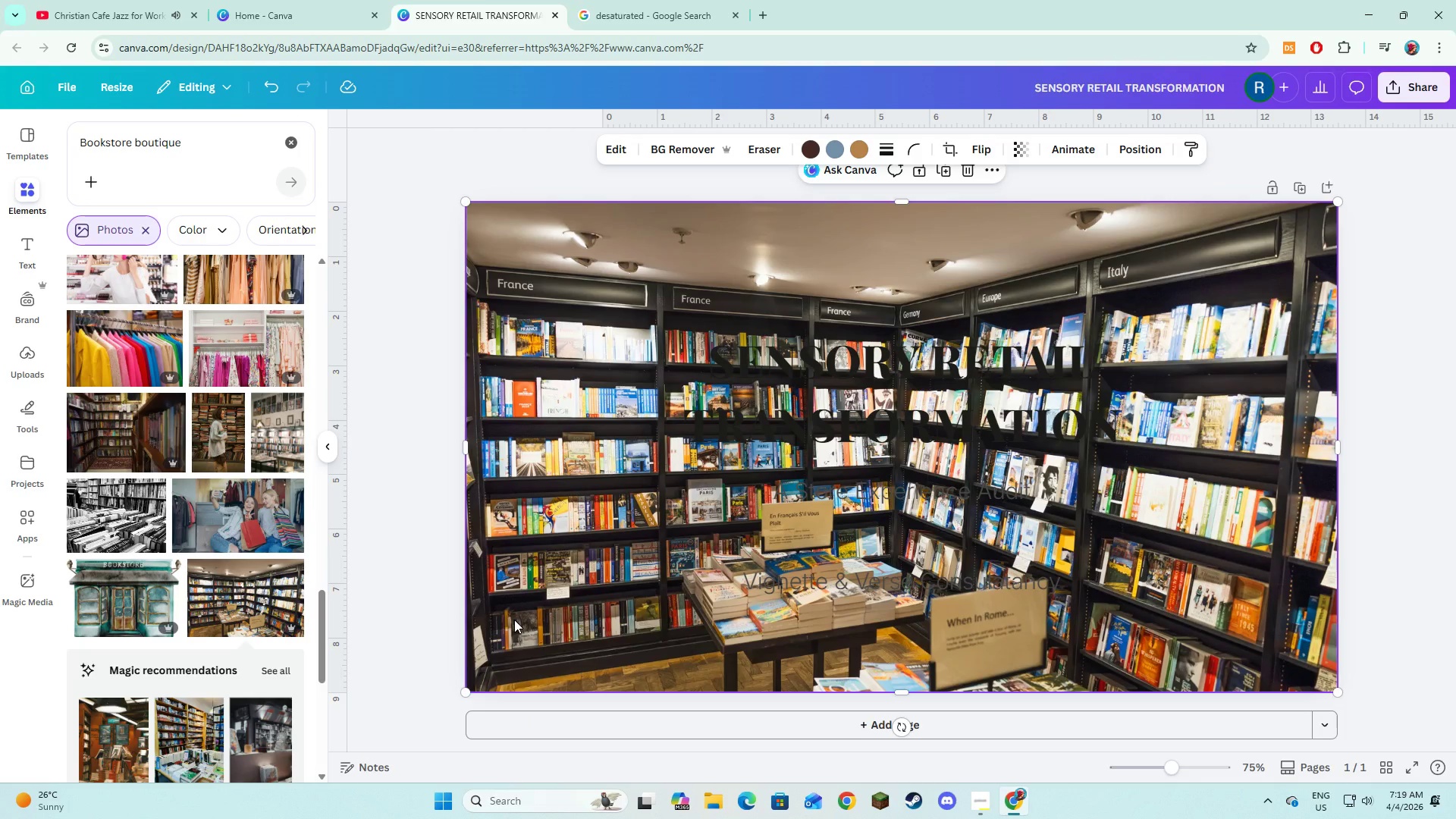 
wait(5.83)
 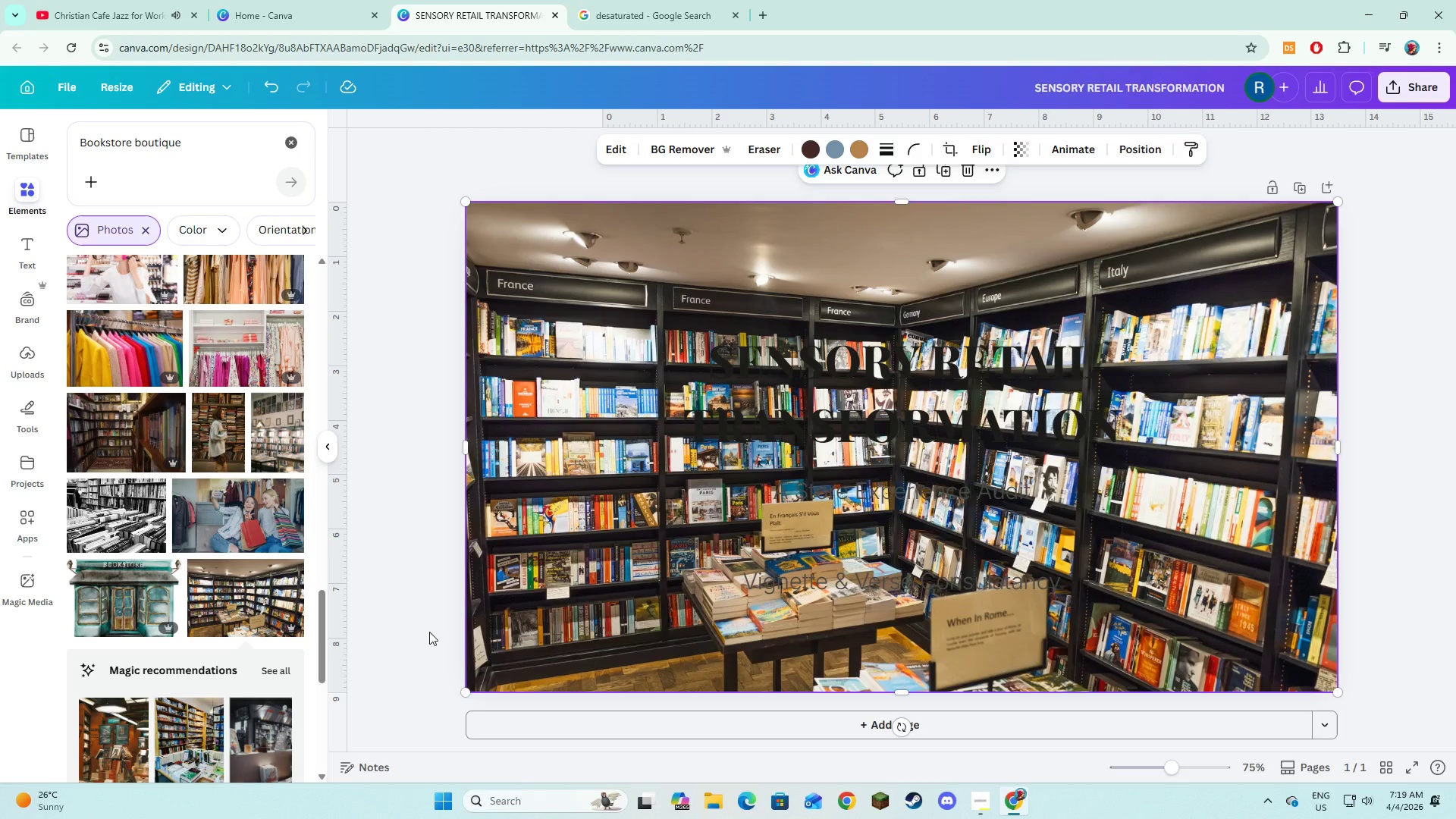 
left_click([569, 0])
 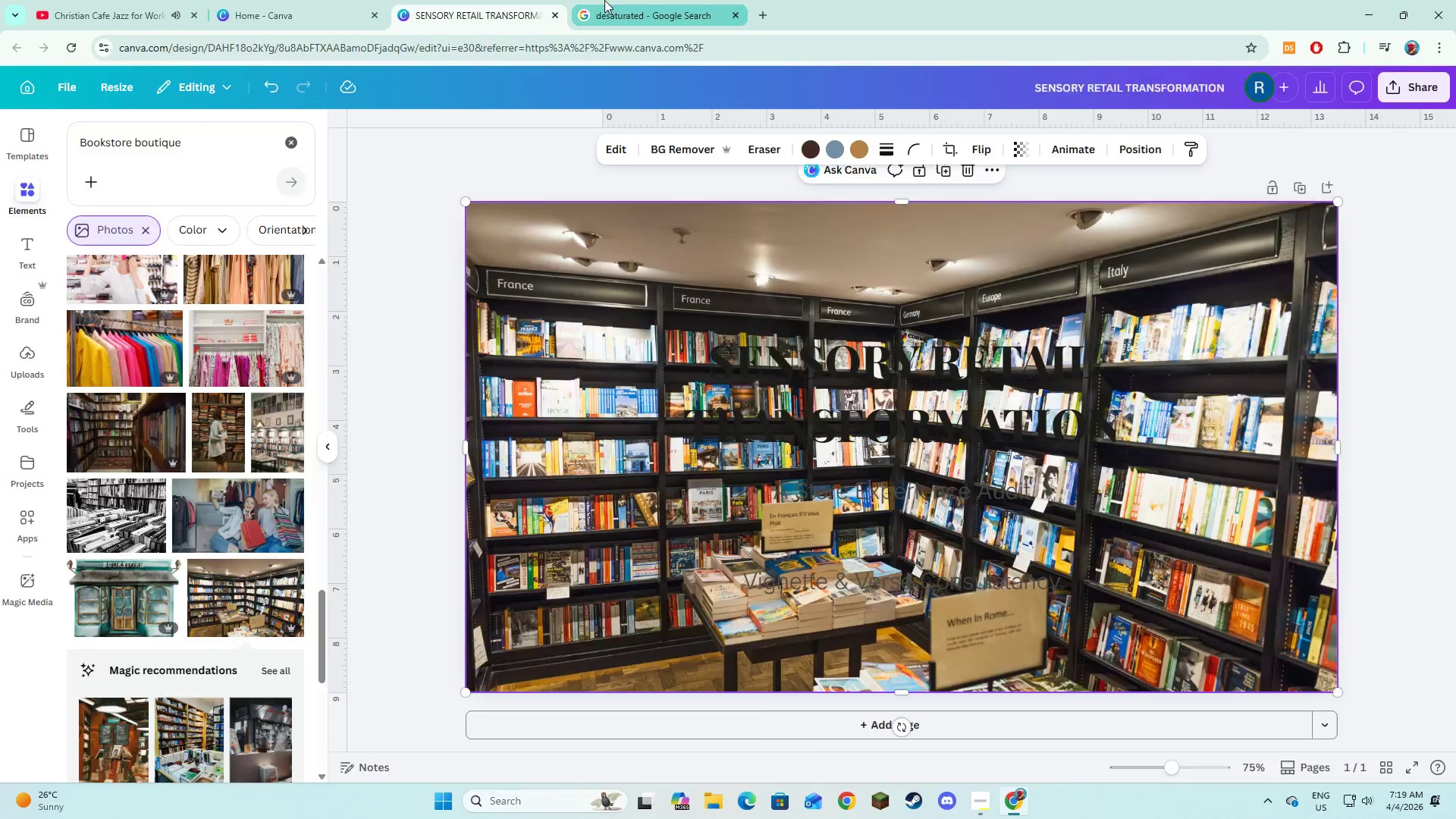 
left_click([604, 0])
 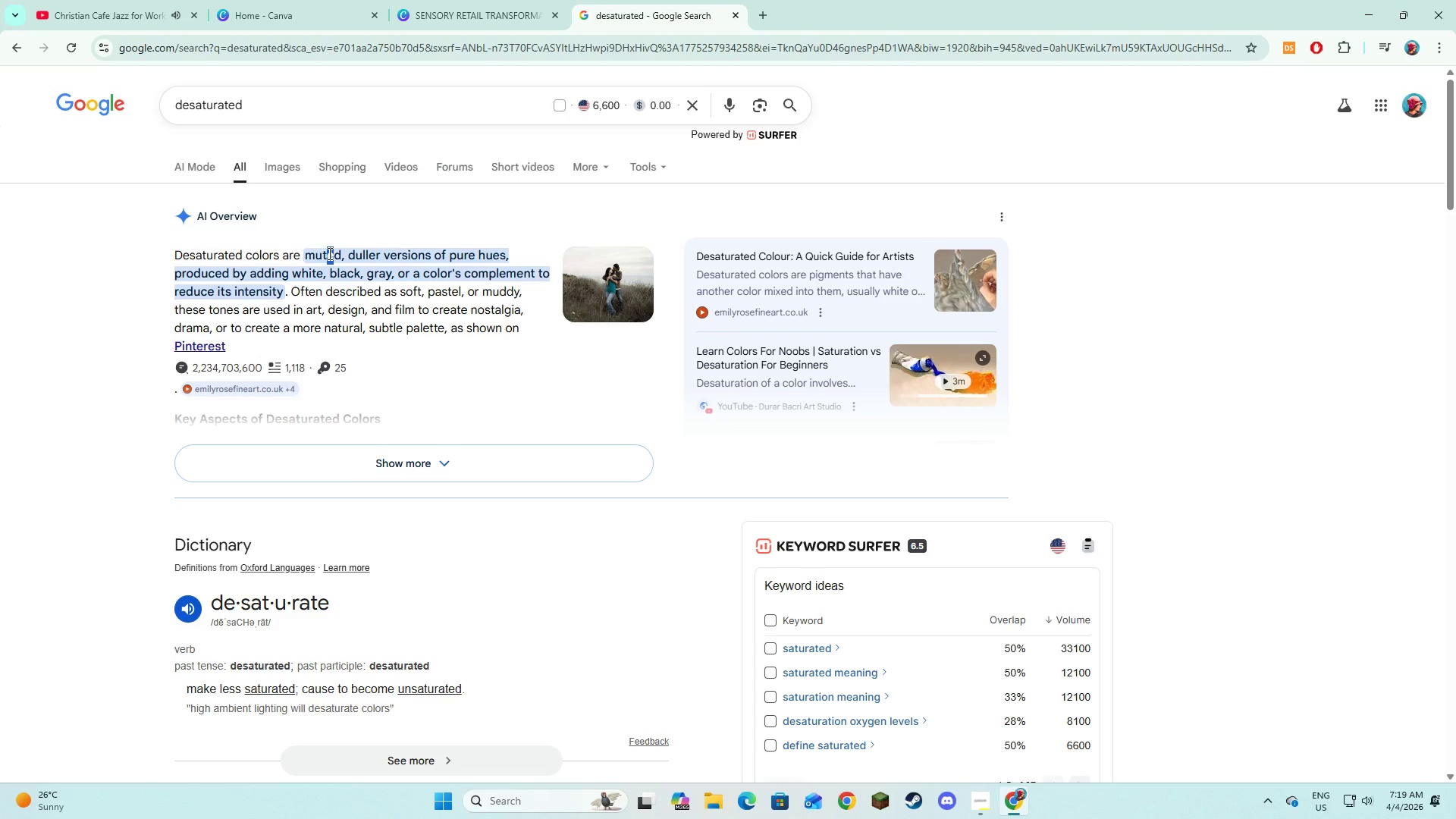 
left_click([454, 0])
 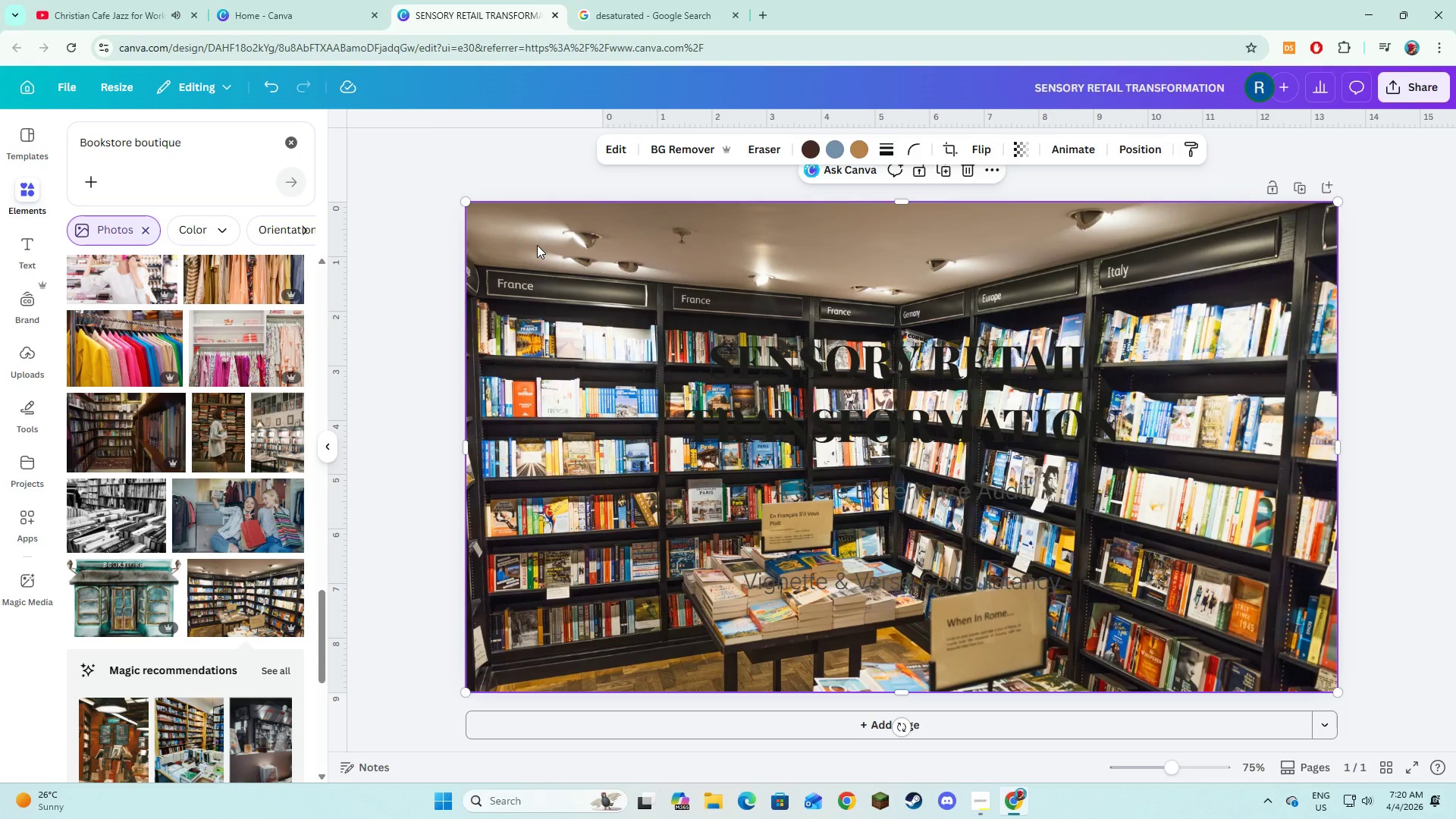 
wait(18.94)
 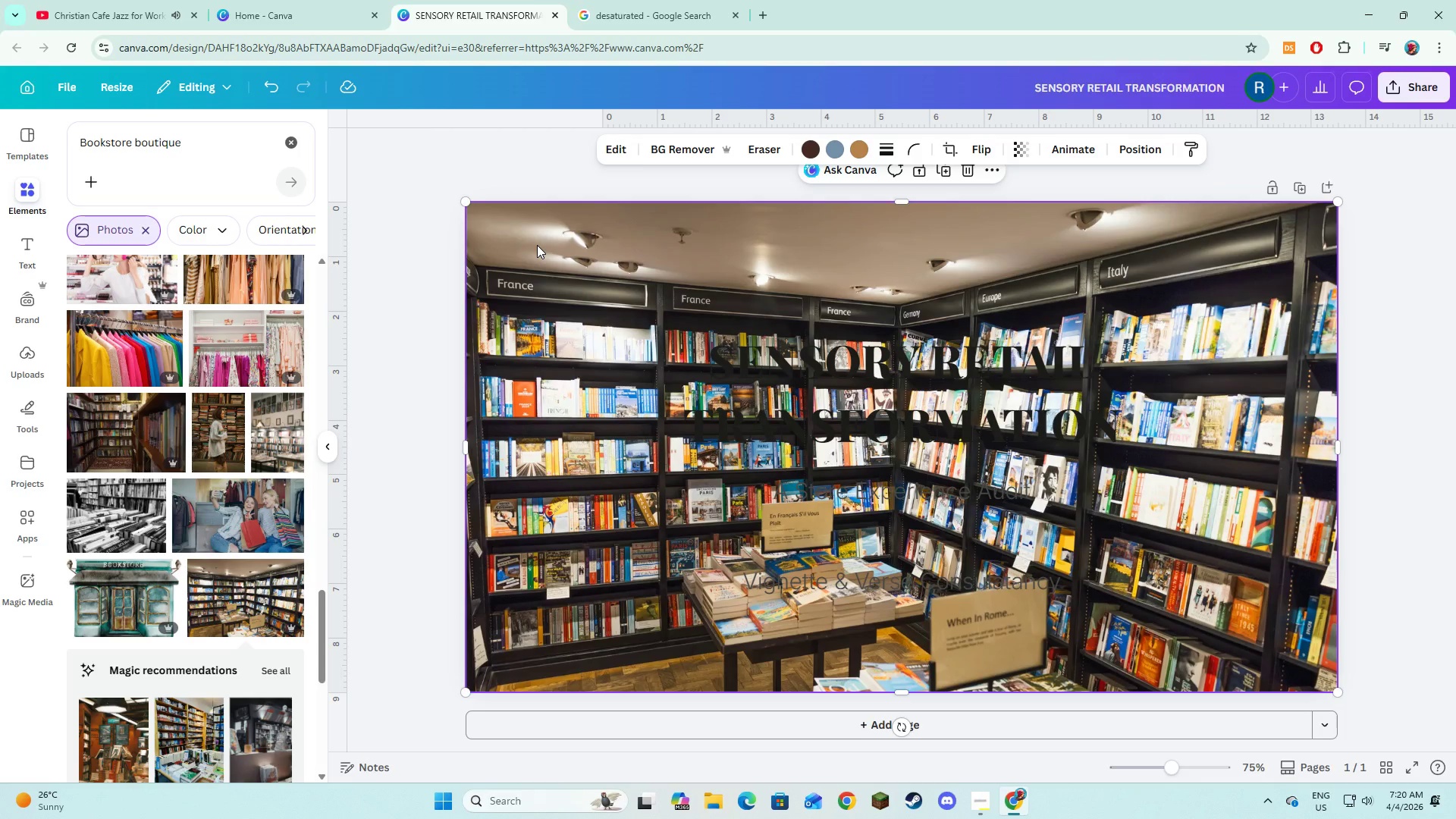 
left_click([33, 195])